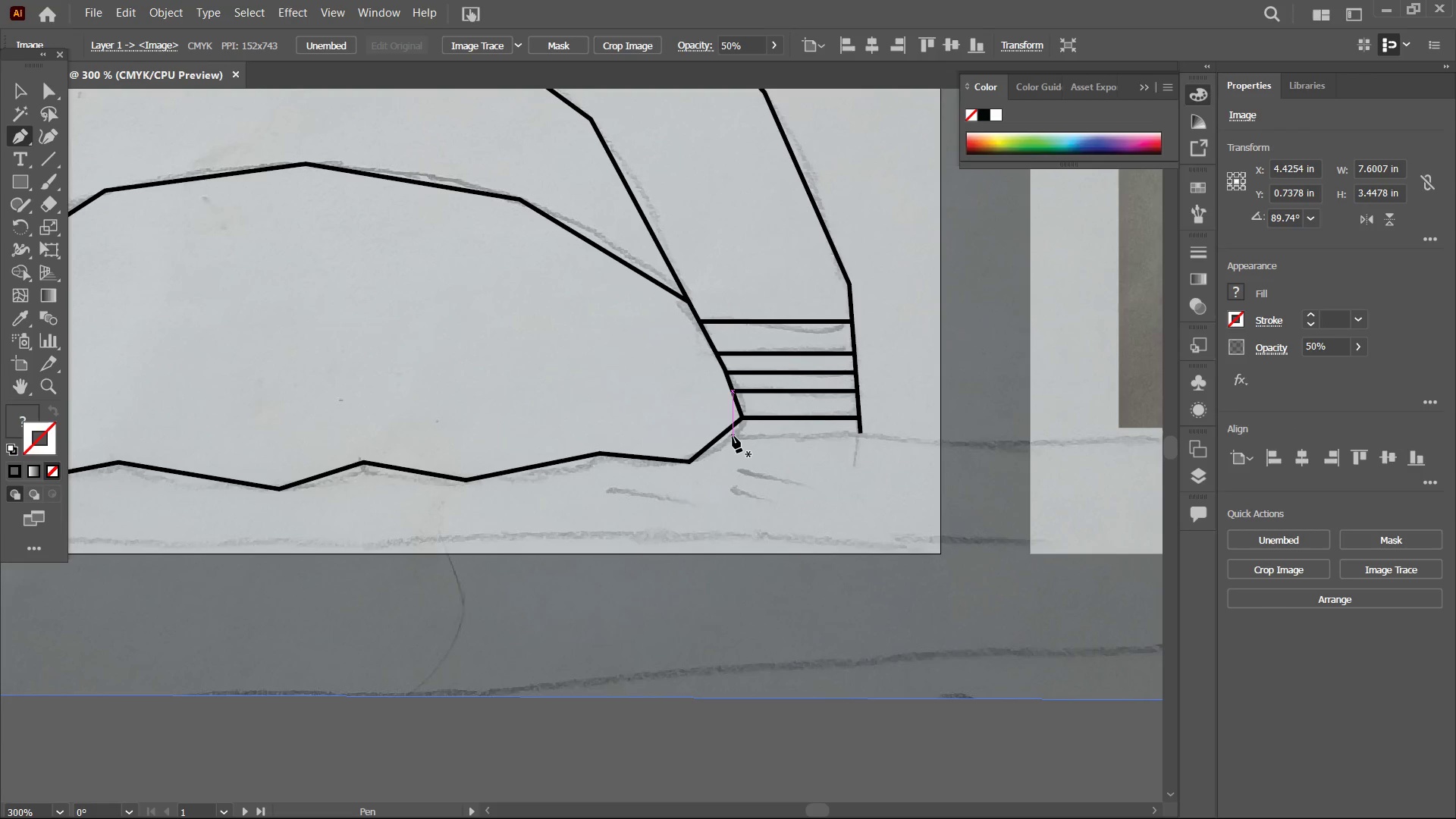 
left_click([734, 436])
 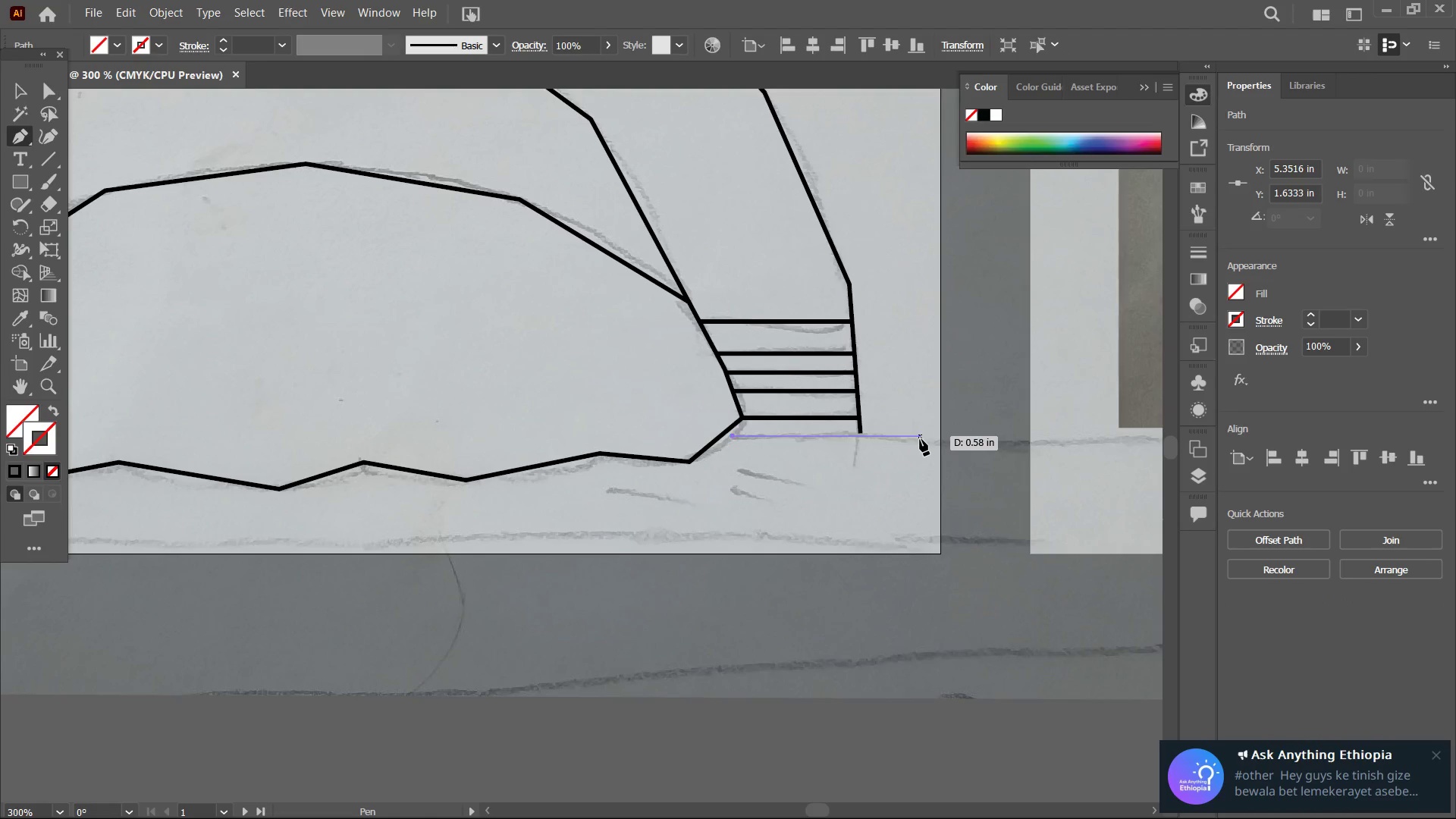 
hold_key(key=ShiftLeft, duration=2.0)
left_click([937, 445])
 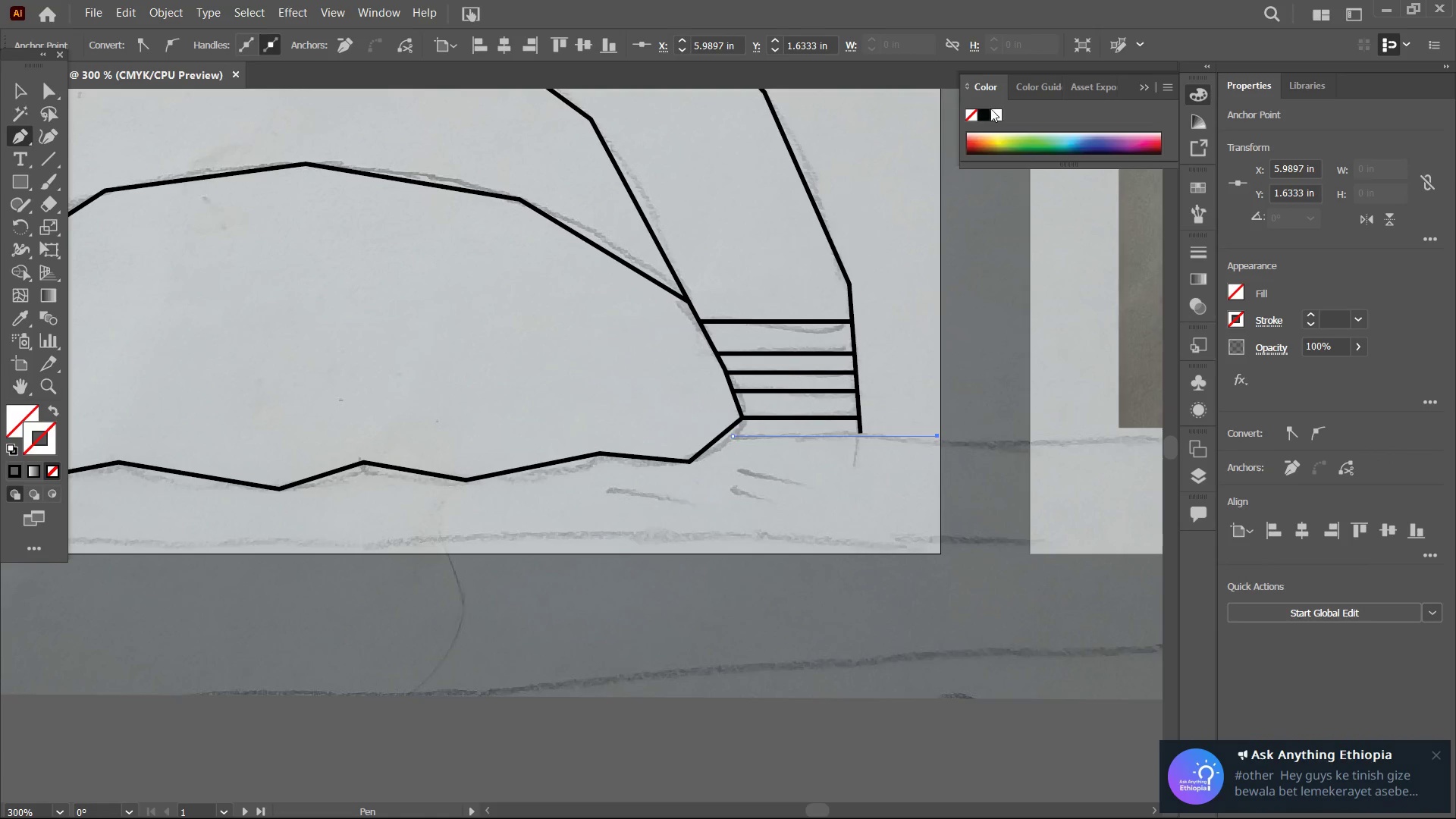 
left_click([984, 117])
 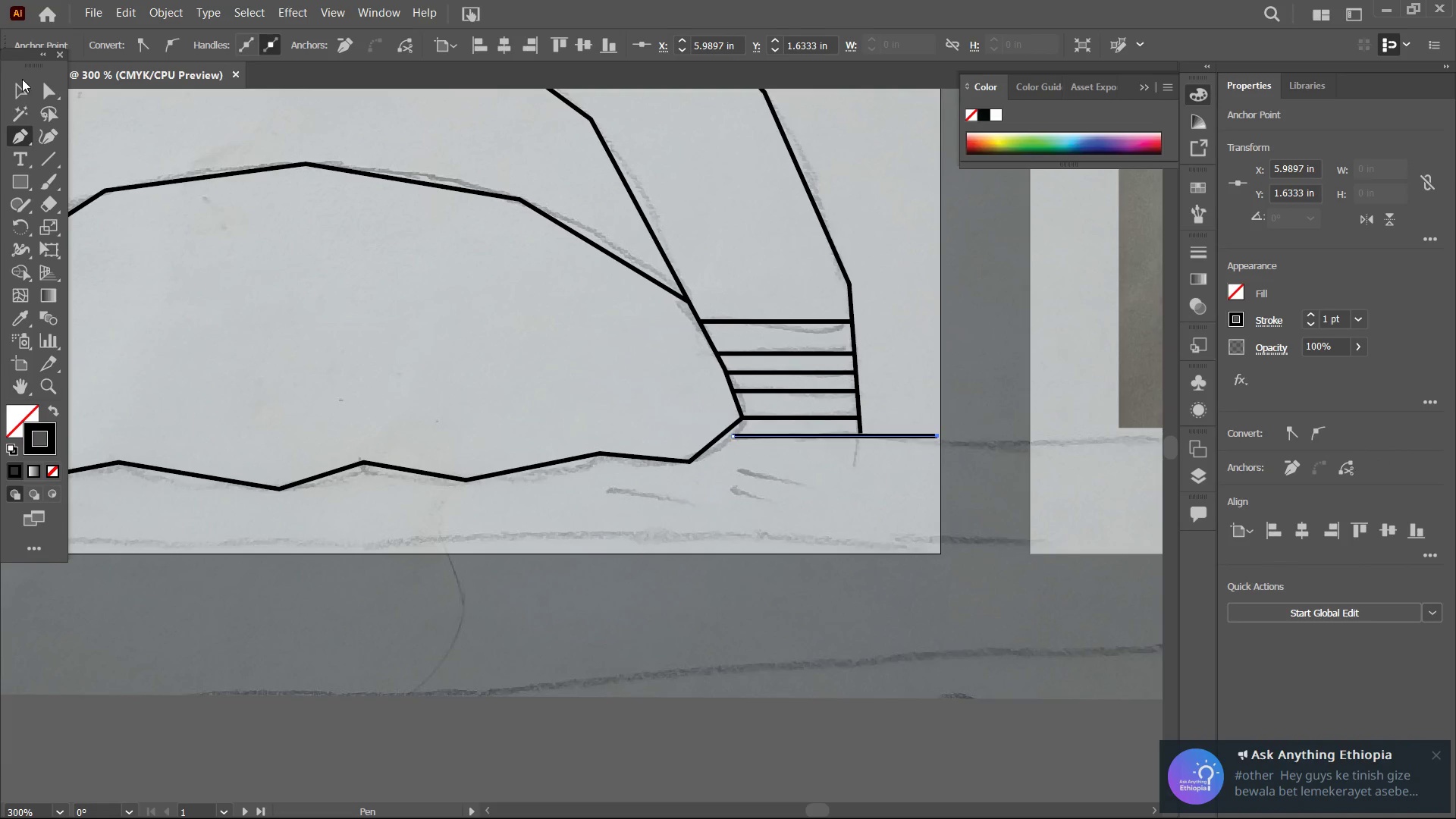 
left_click([8, 89])
 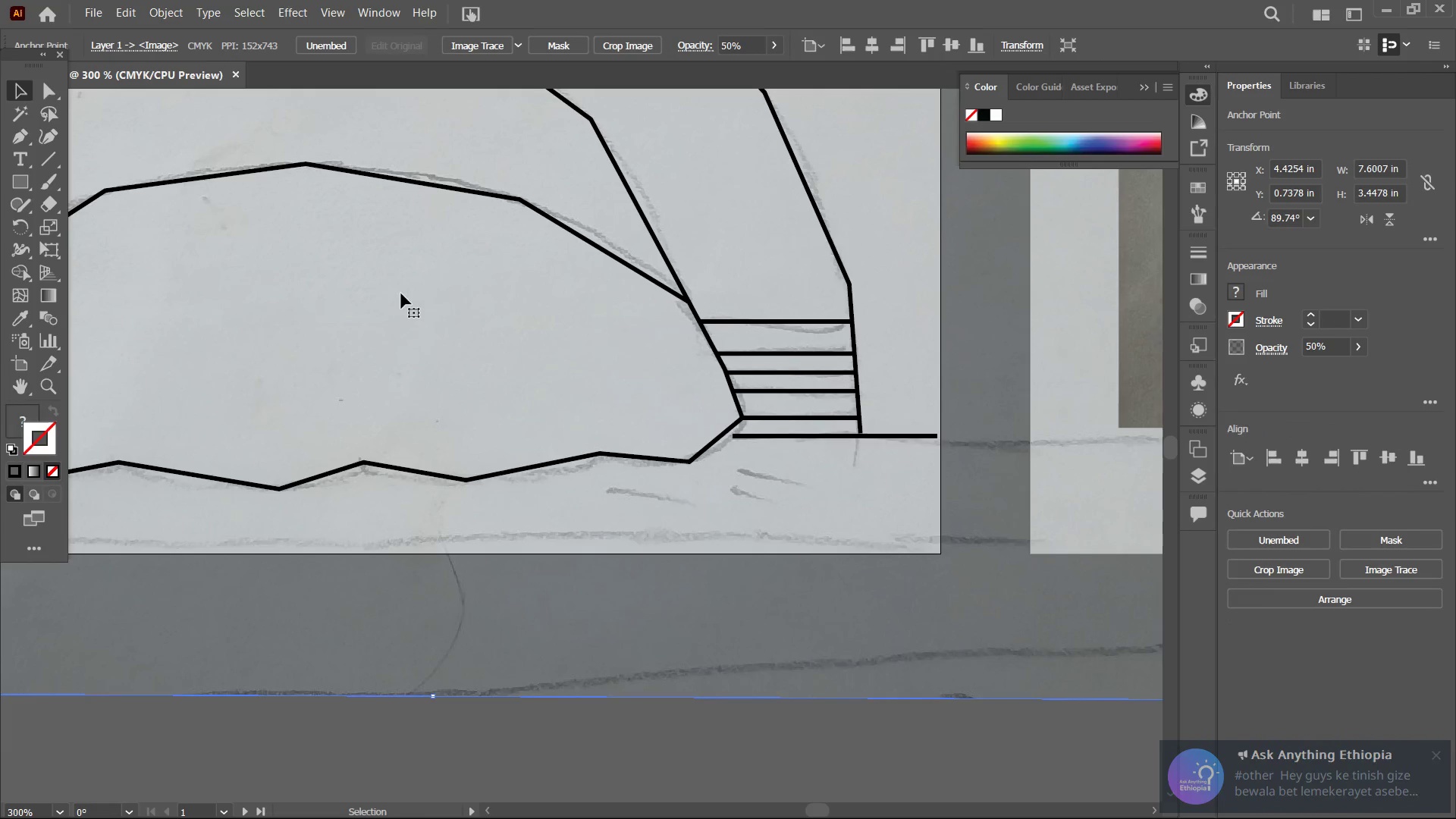 
hold_key(key=Space, duration=1.5)
 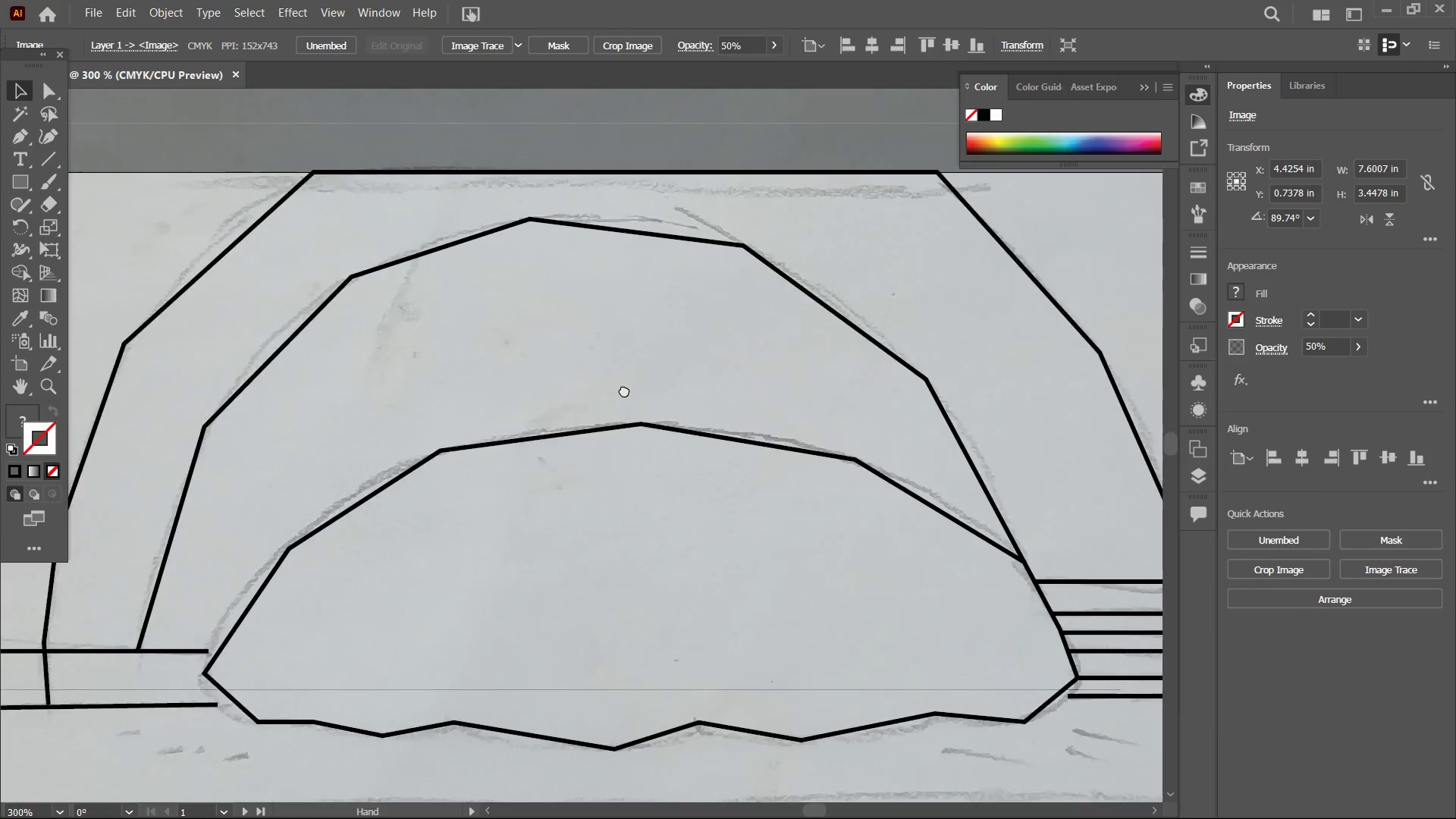 
left_click_drag(start_coordinate=[369, 296], to_coordinate=[625, 407])
 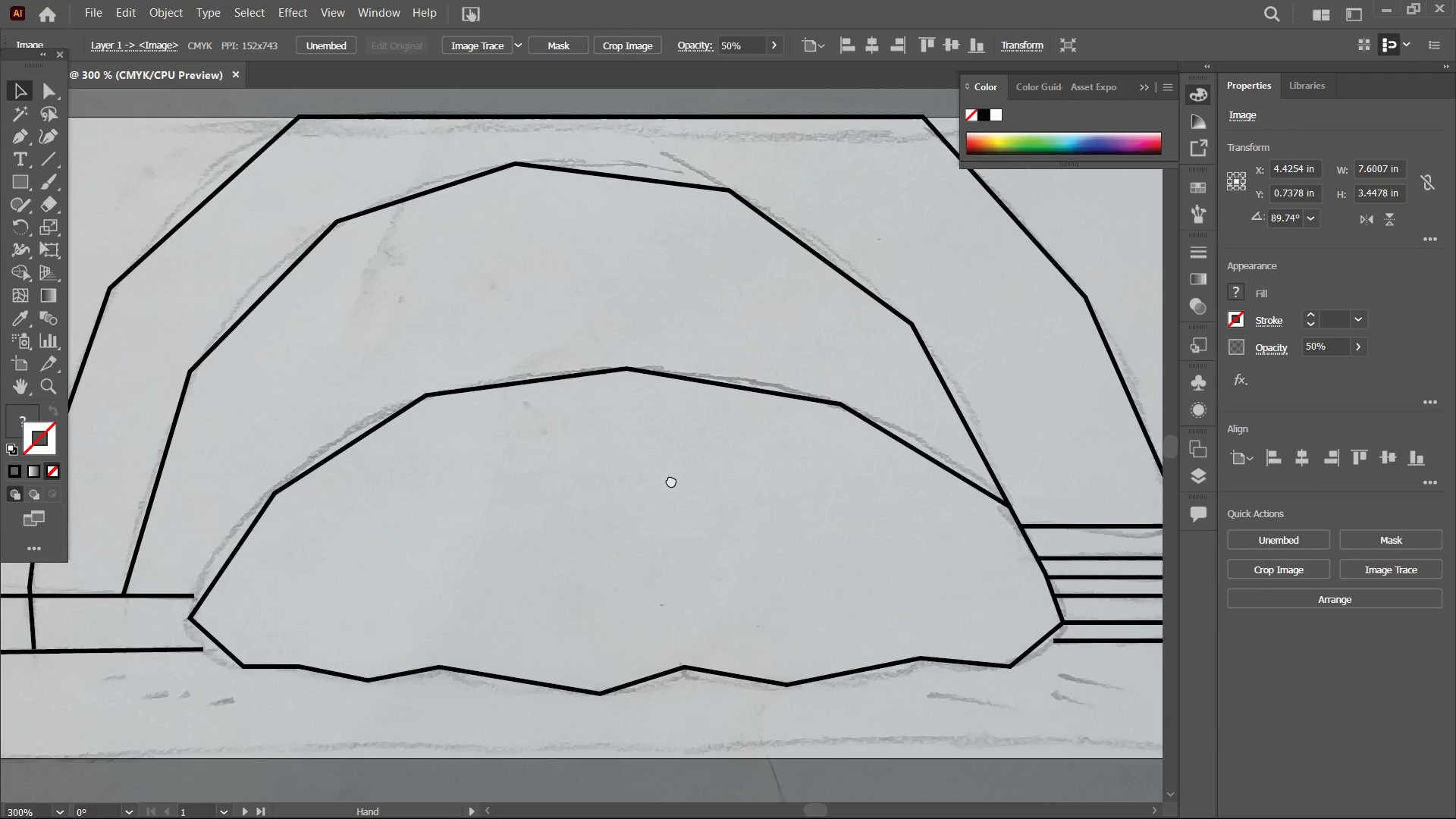 
left_click_drag(start_coordinate=[590, 364], to_coordinate=[671, 481])
 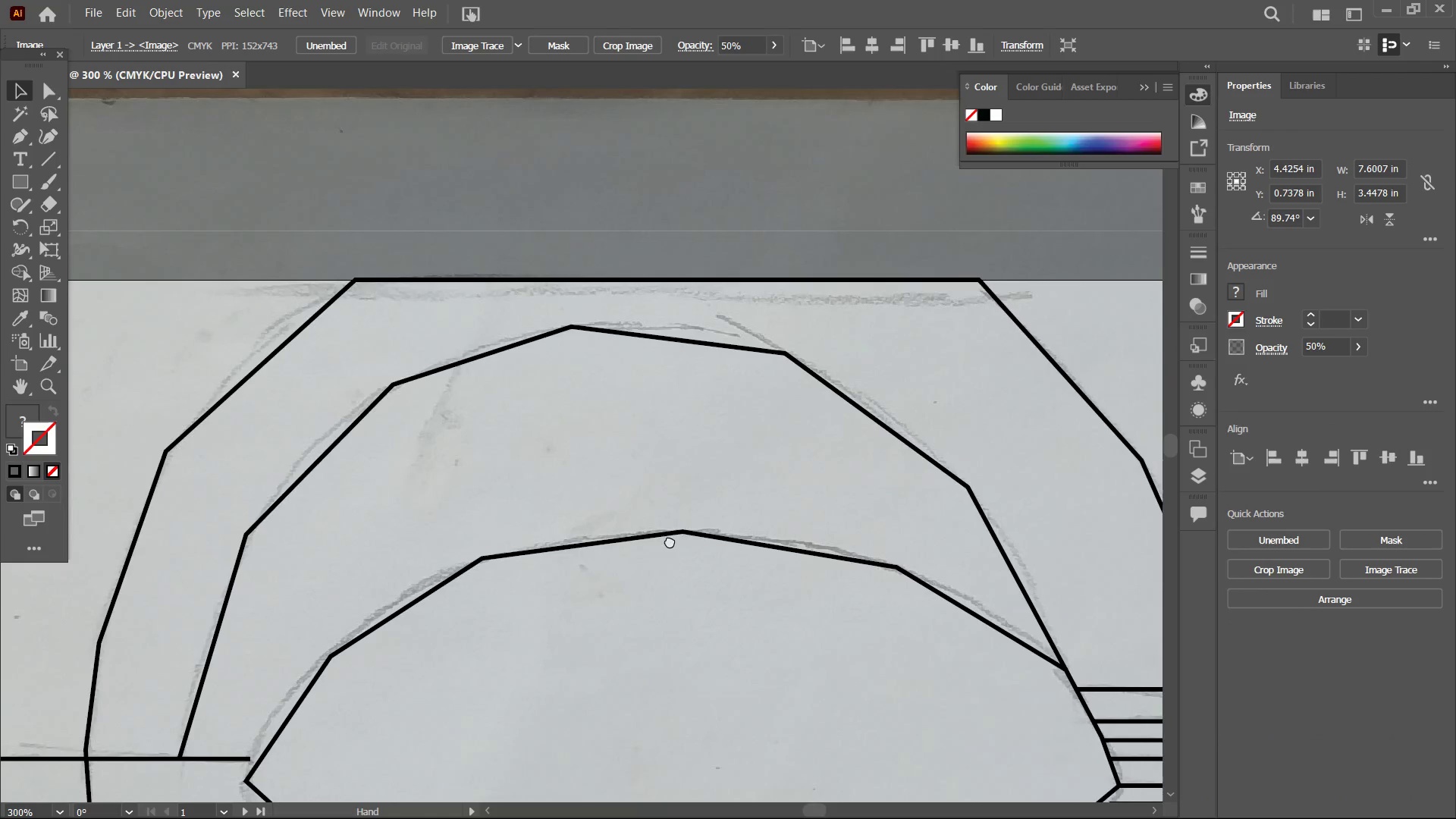 
left_click_drag(start_coordinate=[626, 394], to_coordinate=[621, 315])
 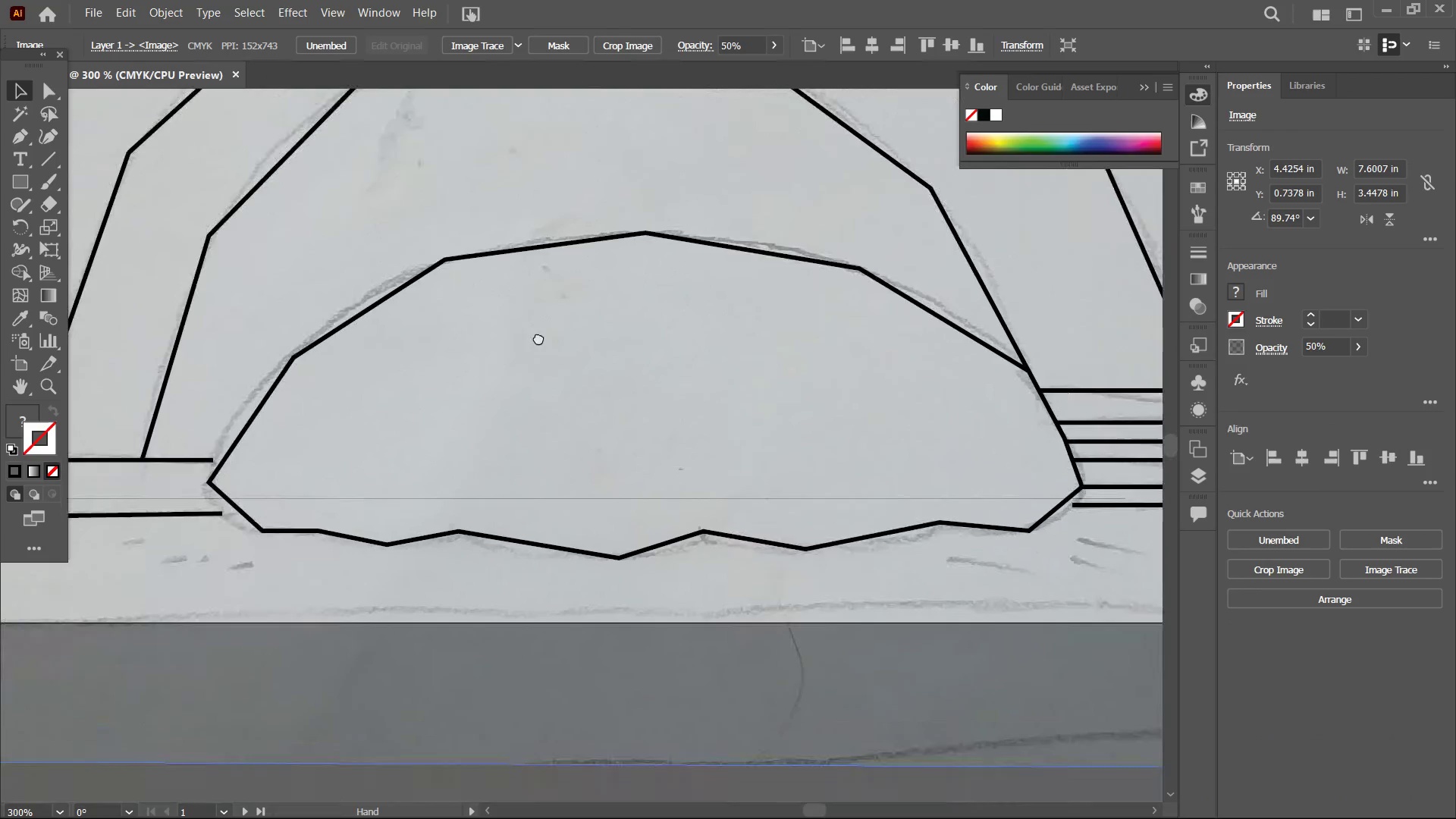 
hold_key(key=Space, duration=1.51)
 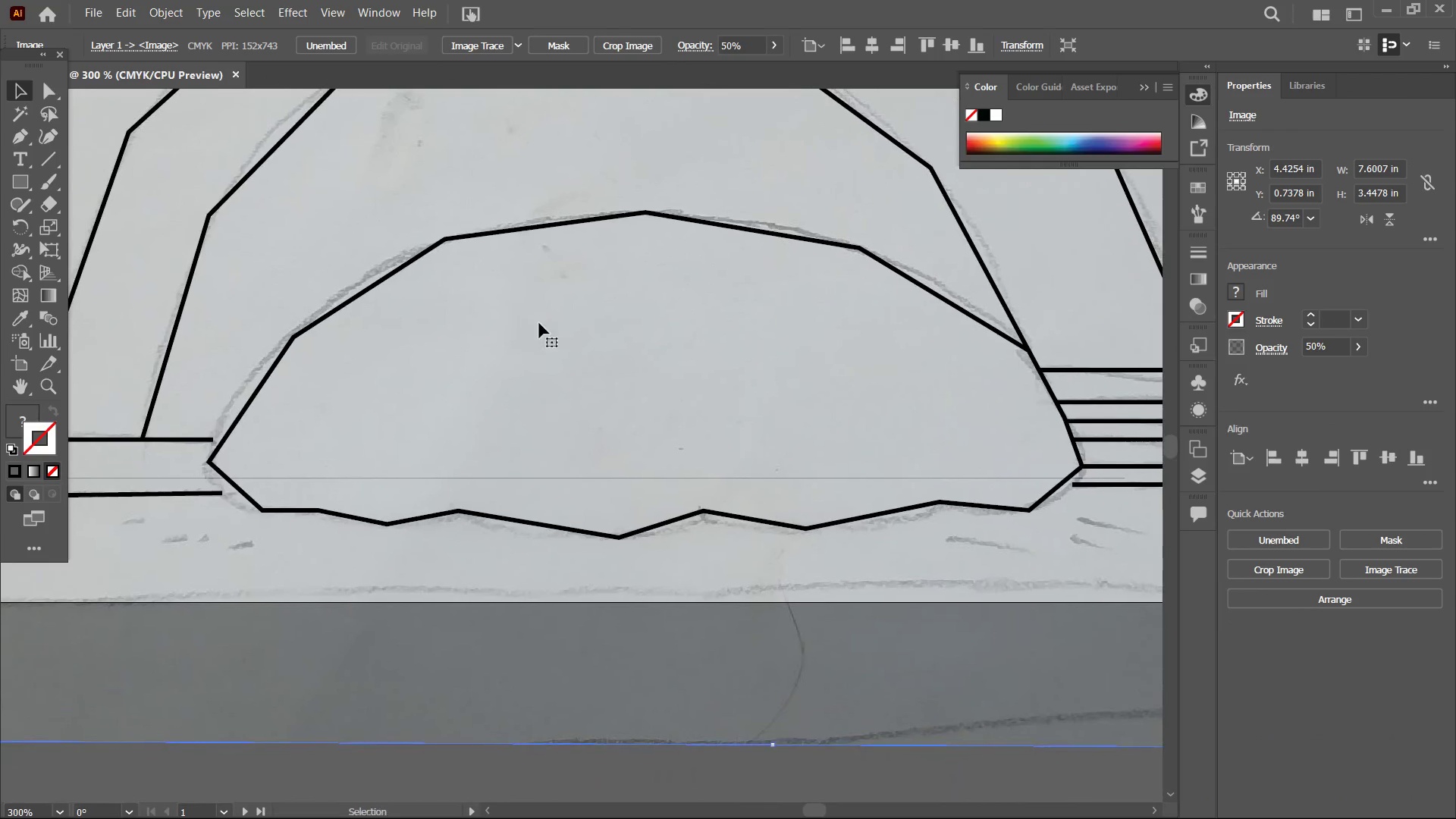 
left_click_drag(start_coordinate=[529, 433], to_coordinate=[538, 323])
 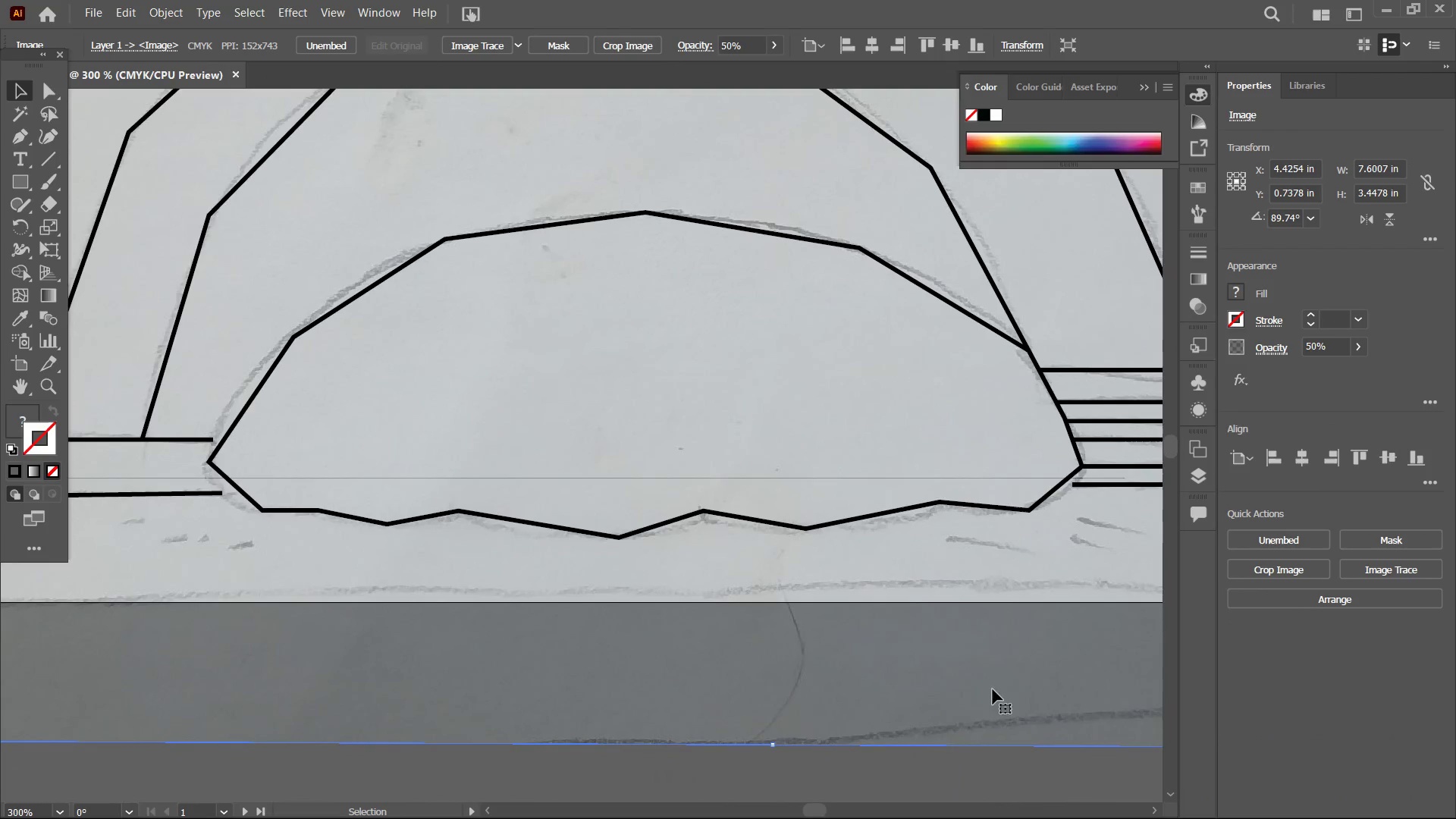 
hold_key(key=Space, duration=0.62)
 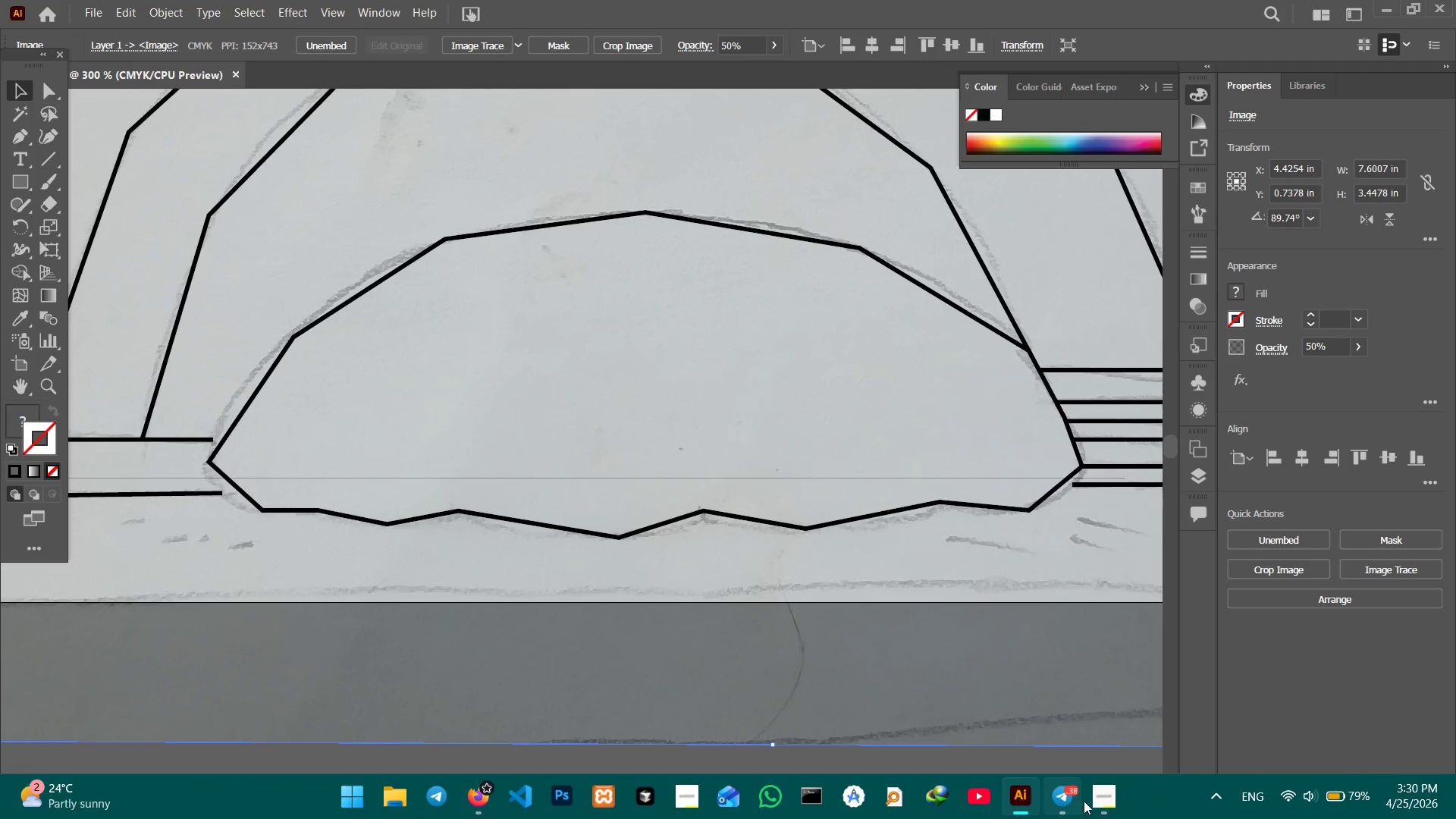 
left_click([1114, 800])